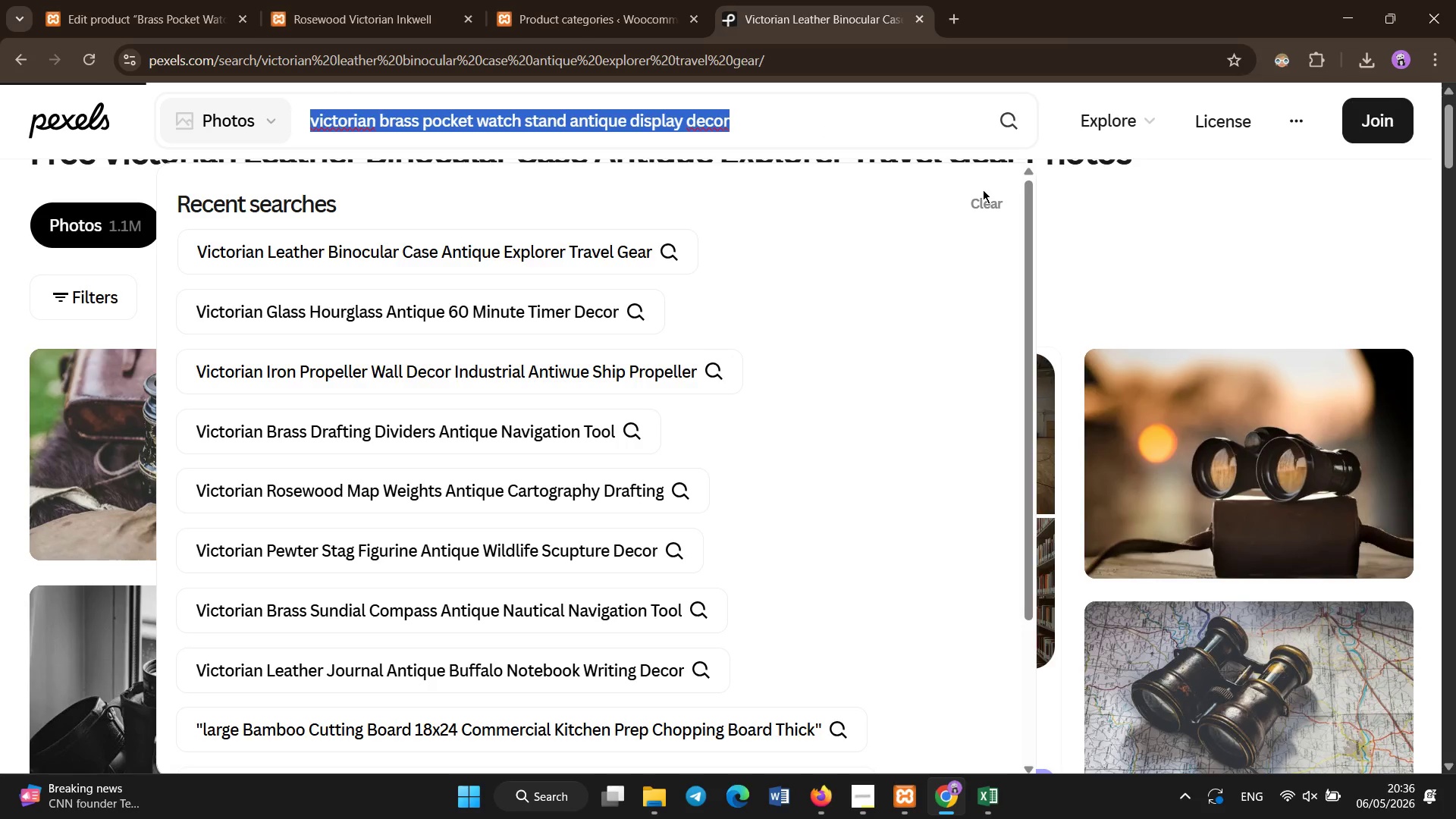 
left_click_drag(start_coordinate=[610, 575], to_coordinate=[613, 585])
 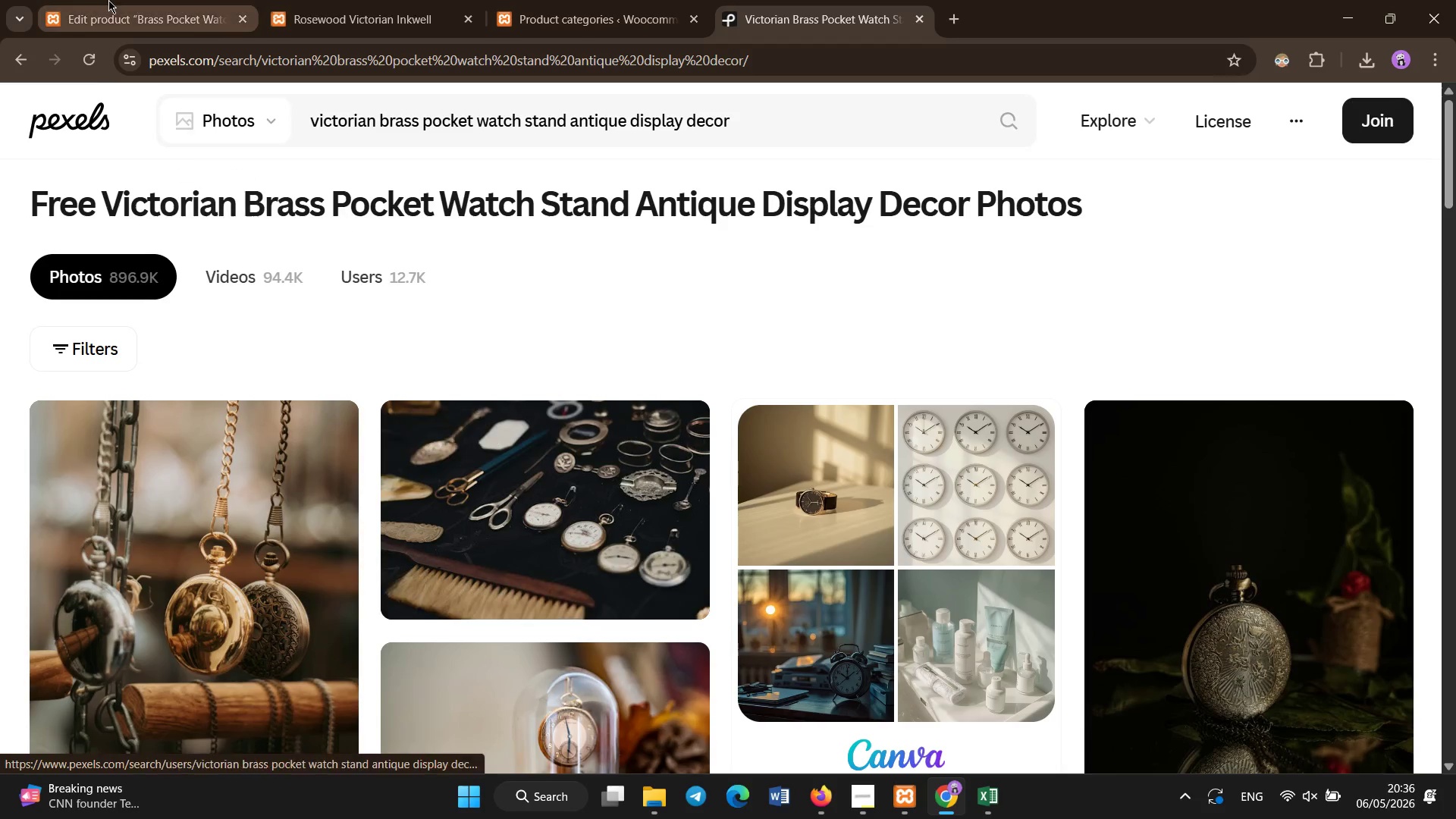 
left_click([99, 0])
 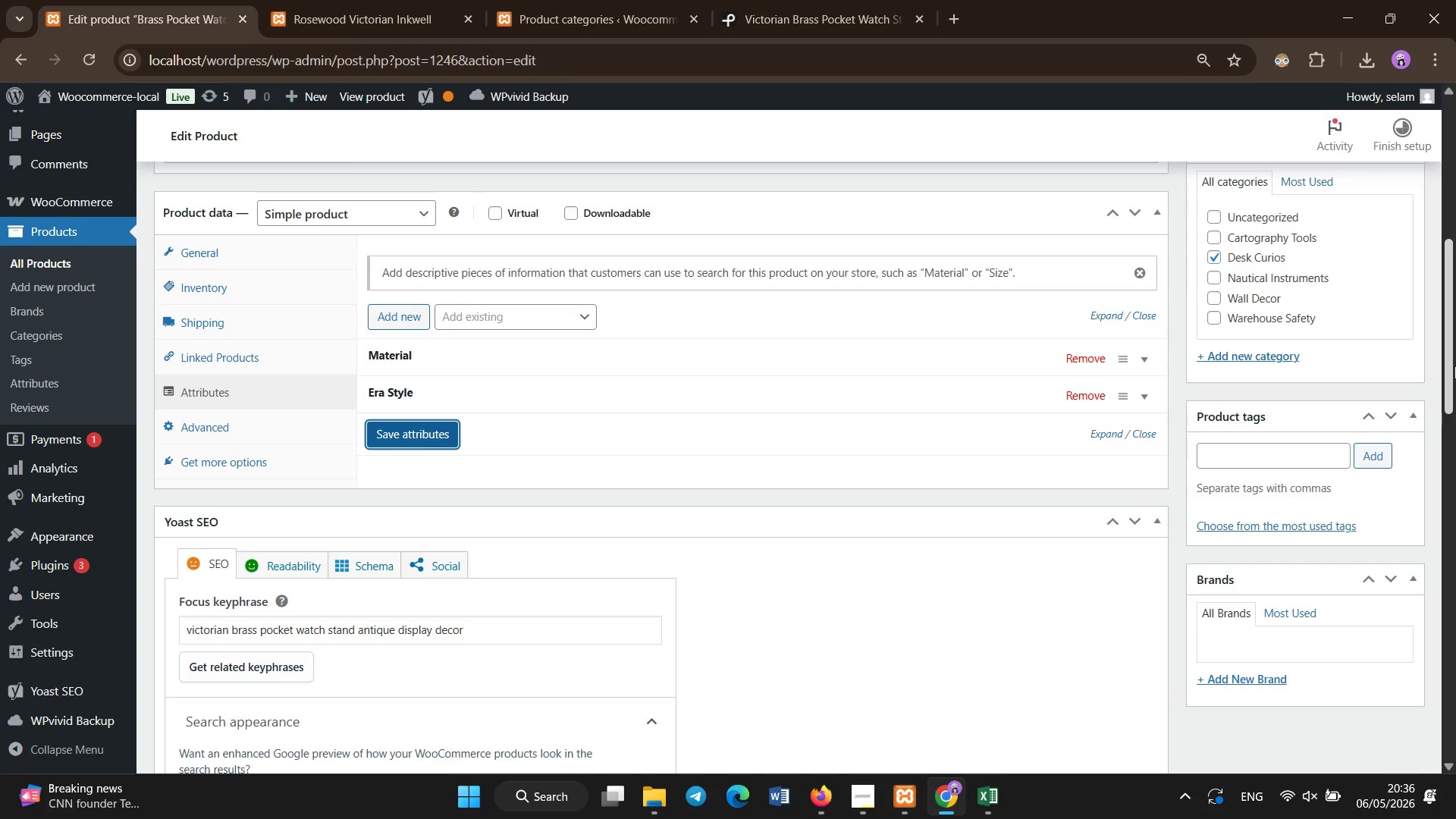 
left_click_drag(start_coordinate=[1455, 358], to_coordinate=[1455, 237])
 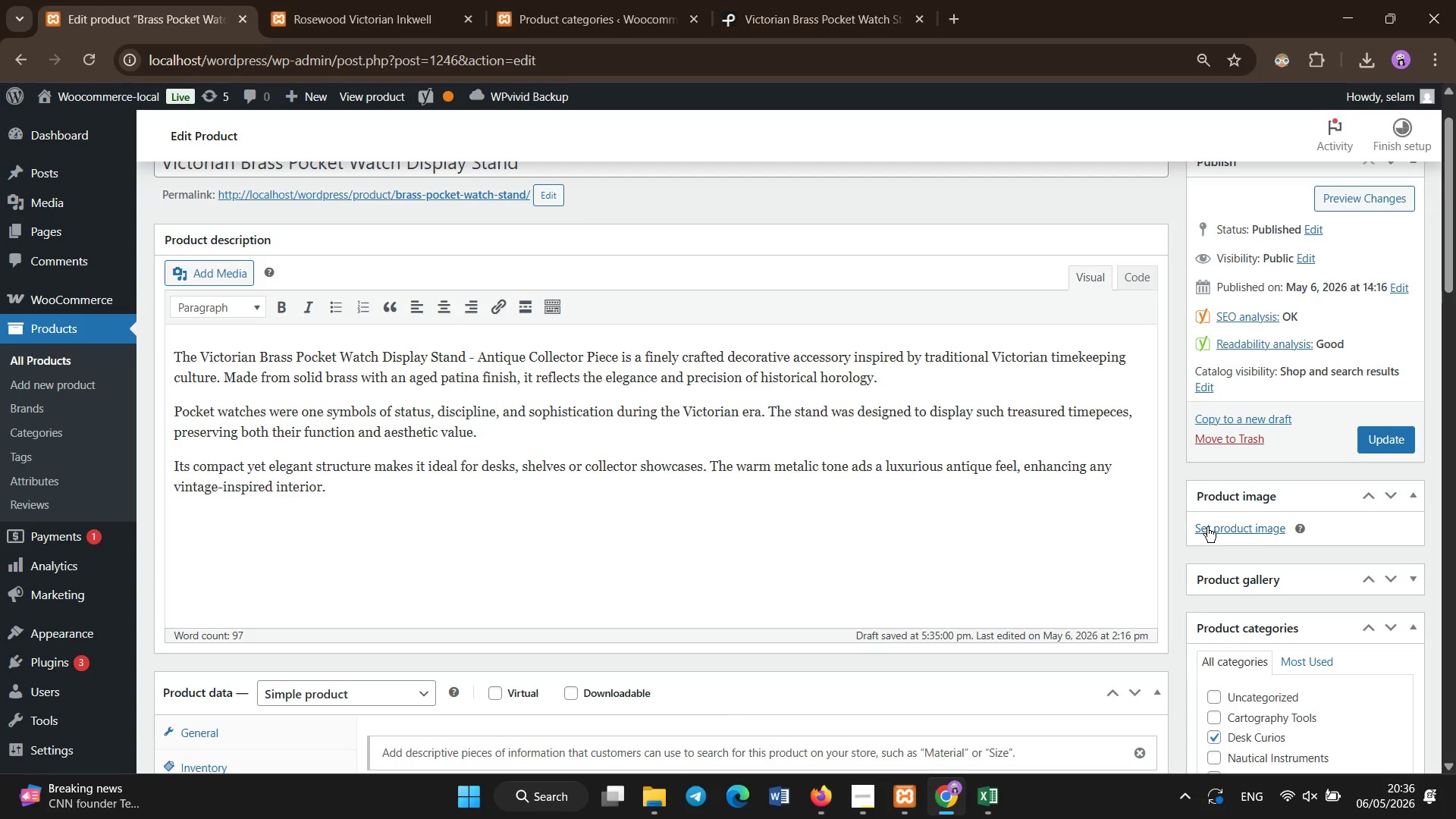 
left_click([1207, 527])
 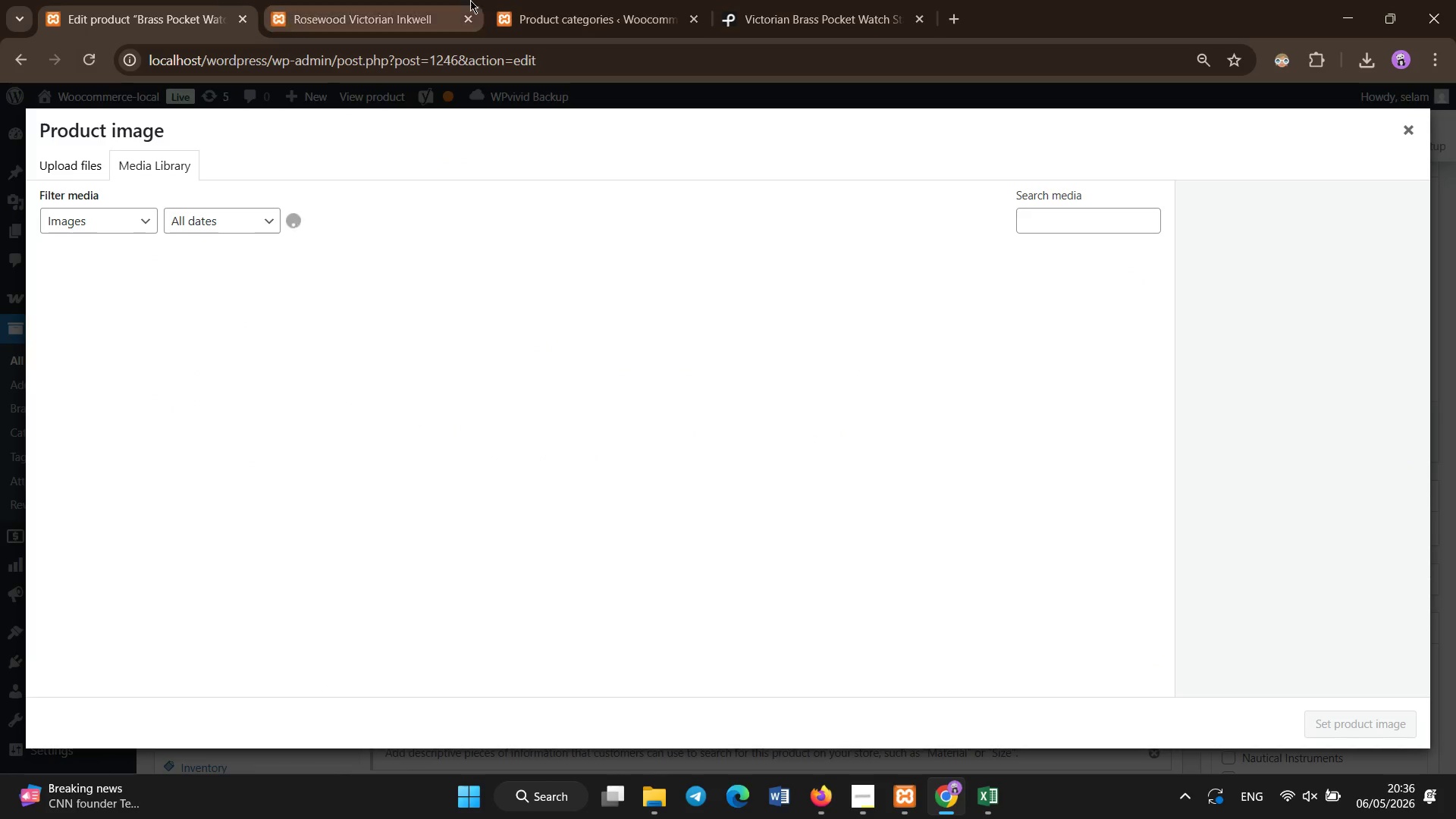 
left_click([770, 0])
 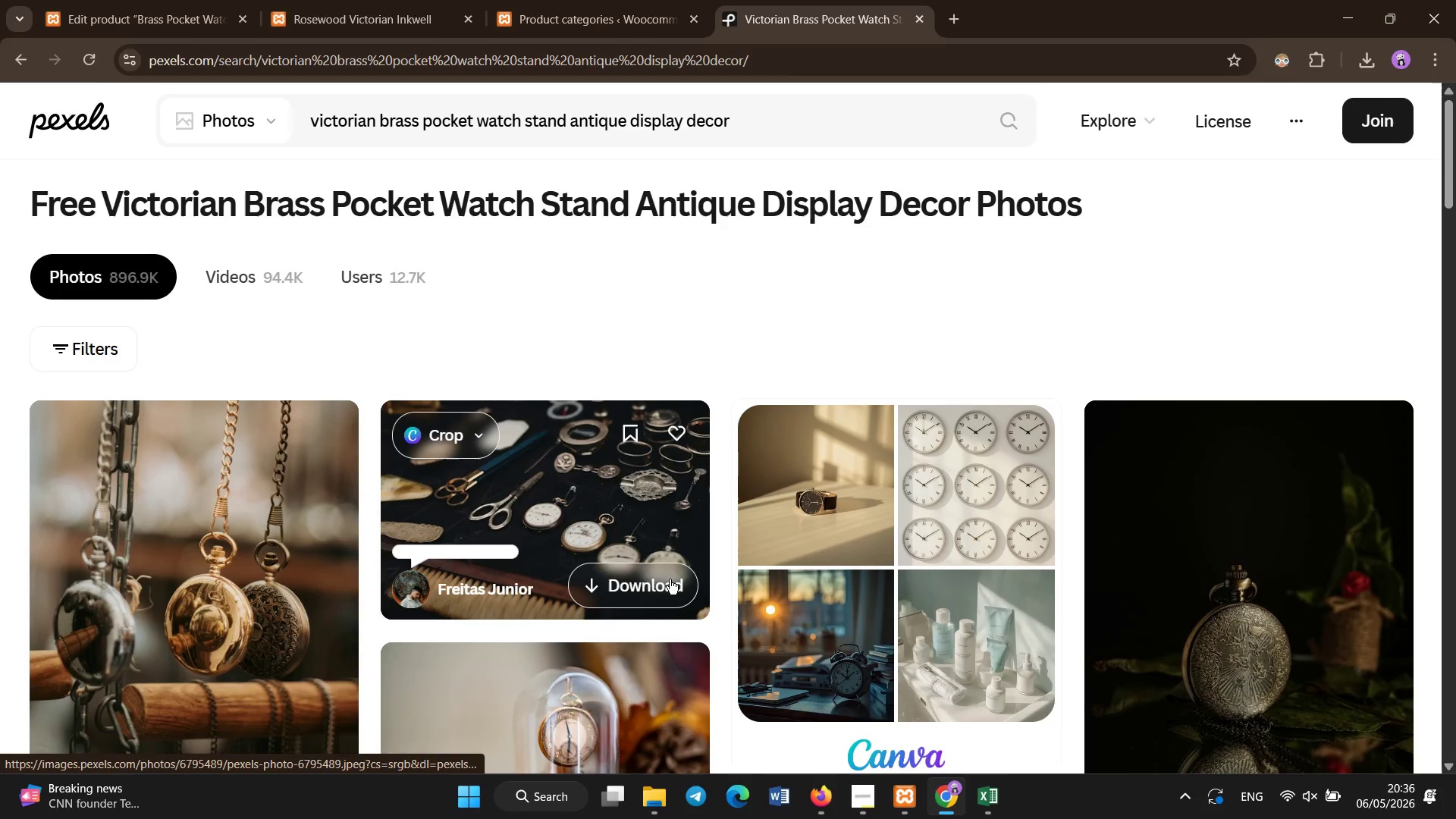 
left_click([669, 580])
 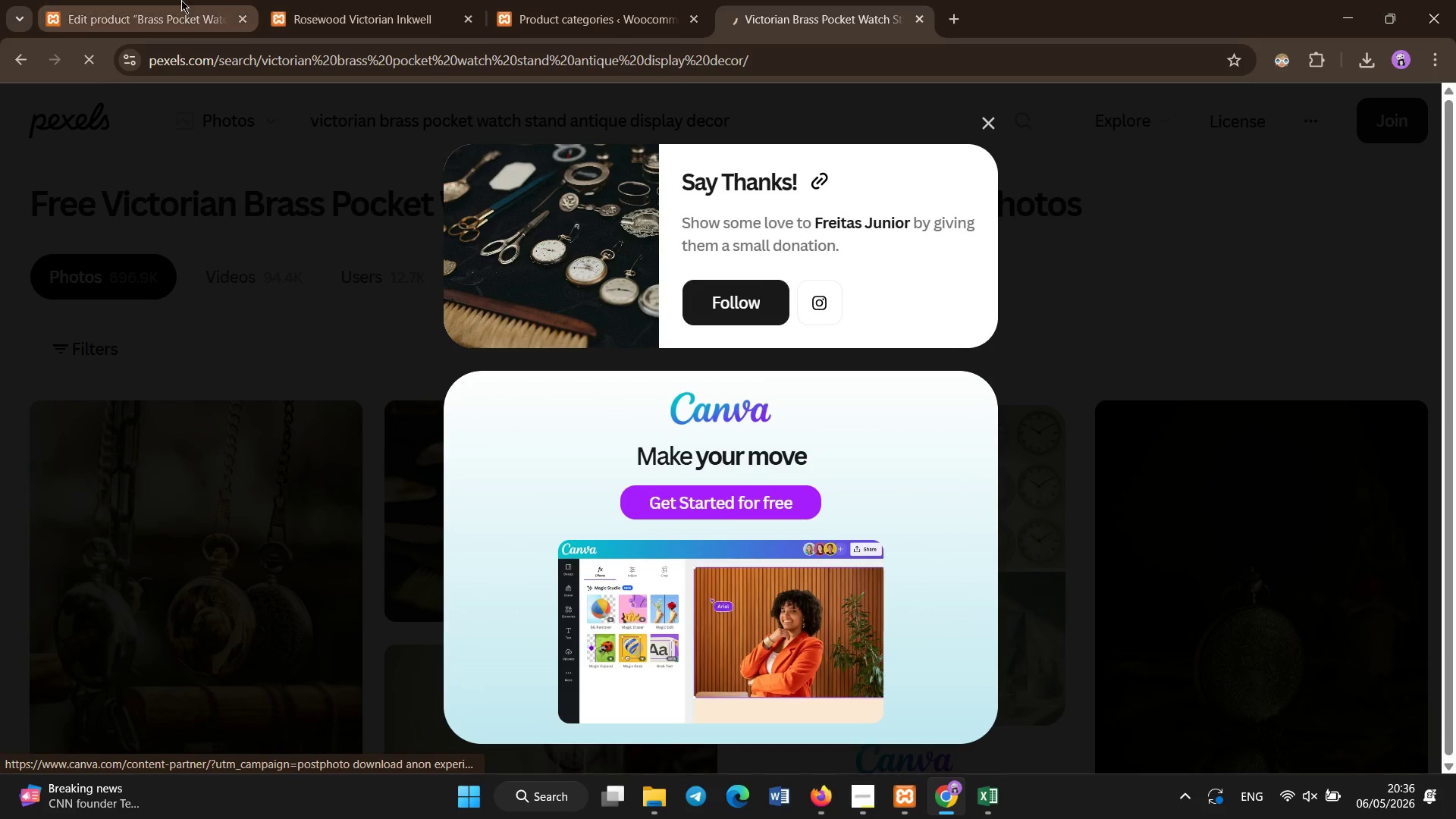 
left_click([166, 0])
 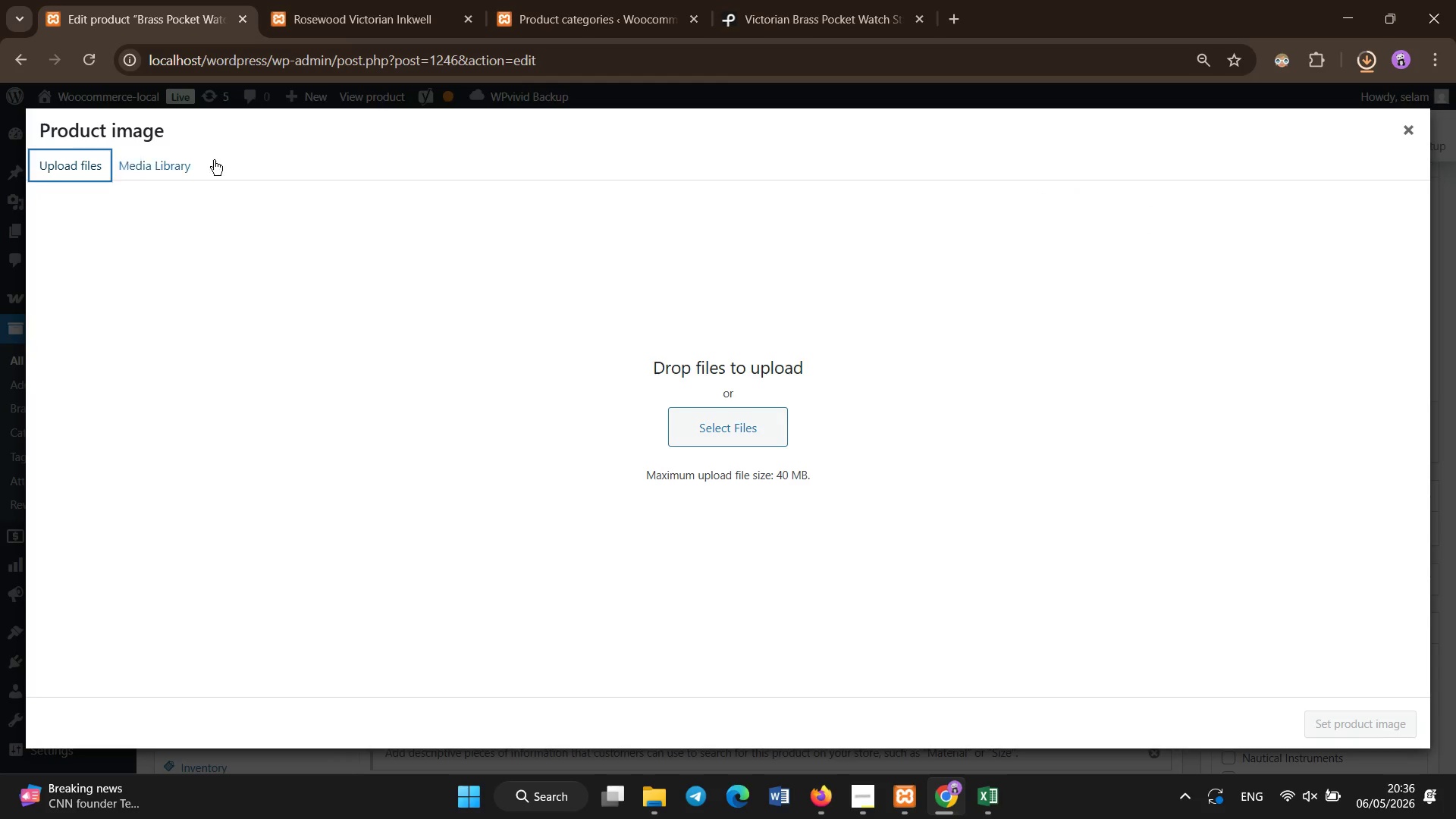 
left_click([748, 436])
 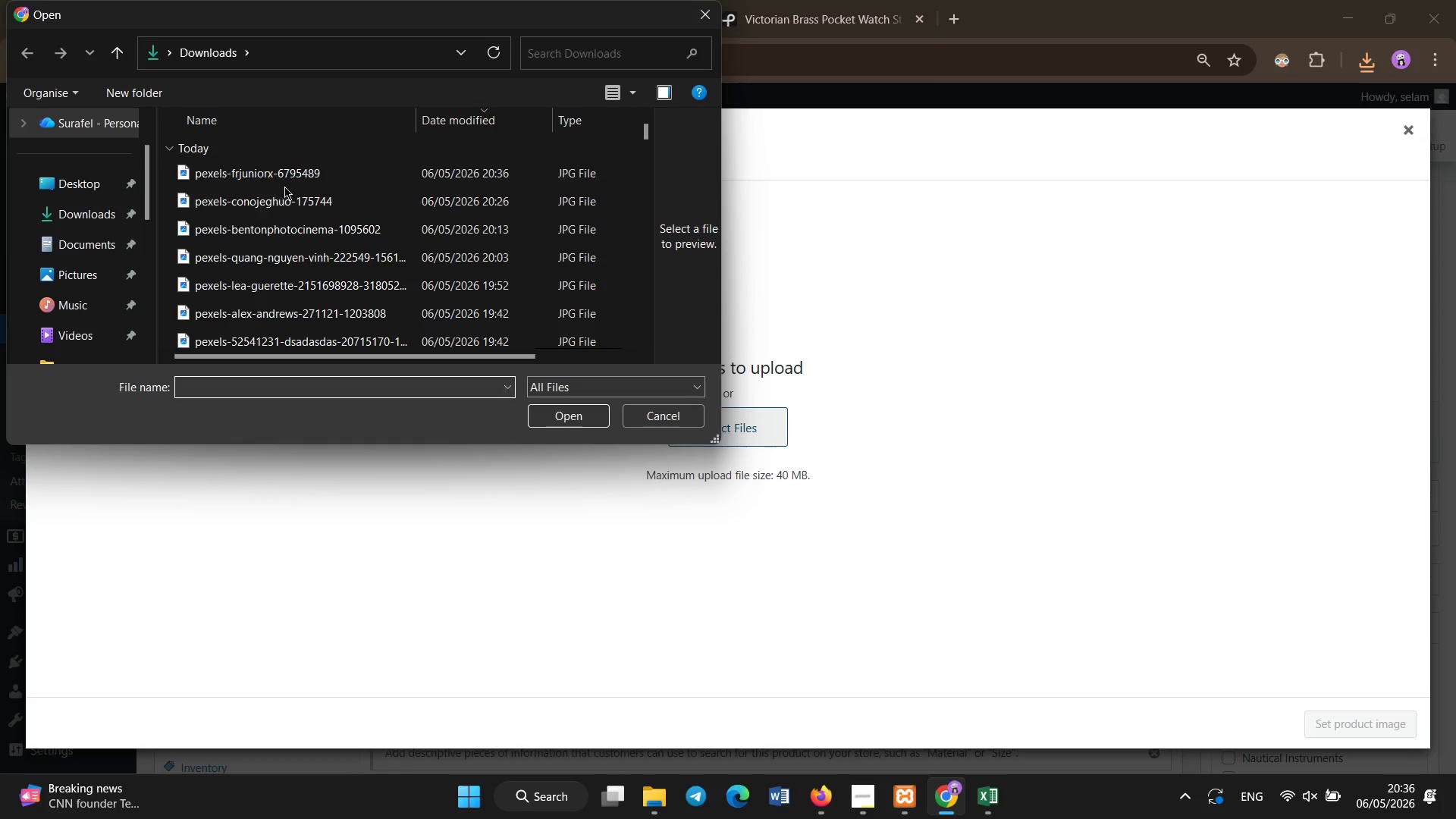 
double_click([263, 174])
 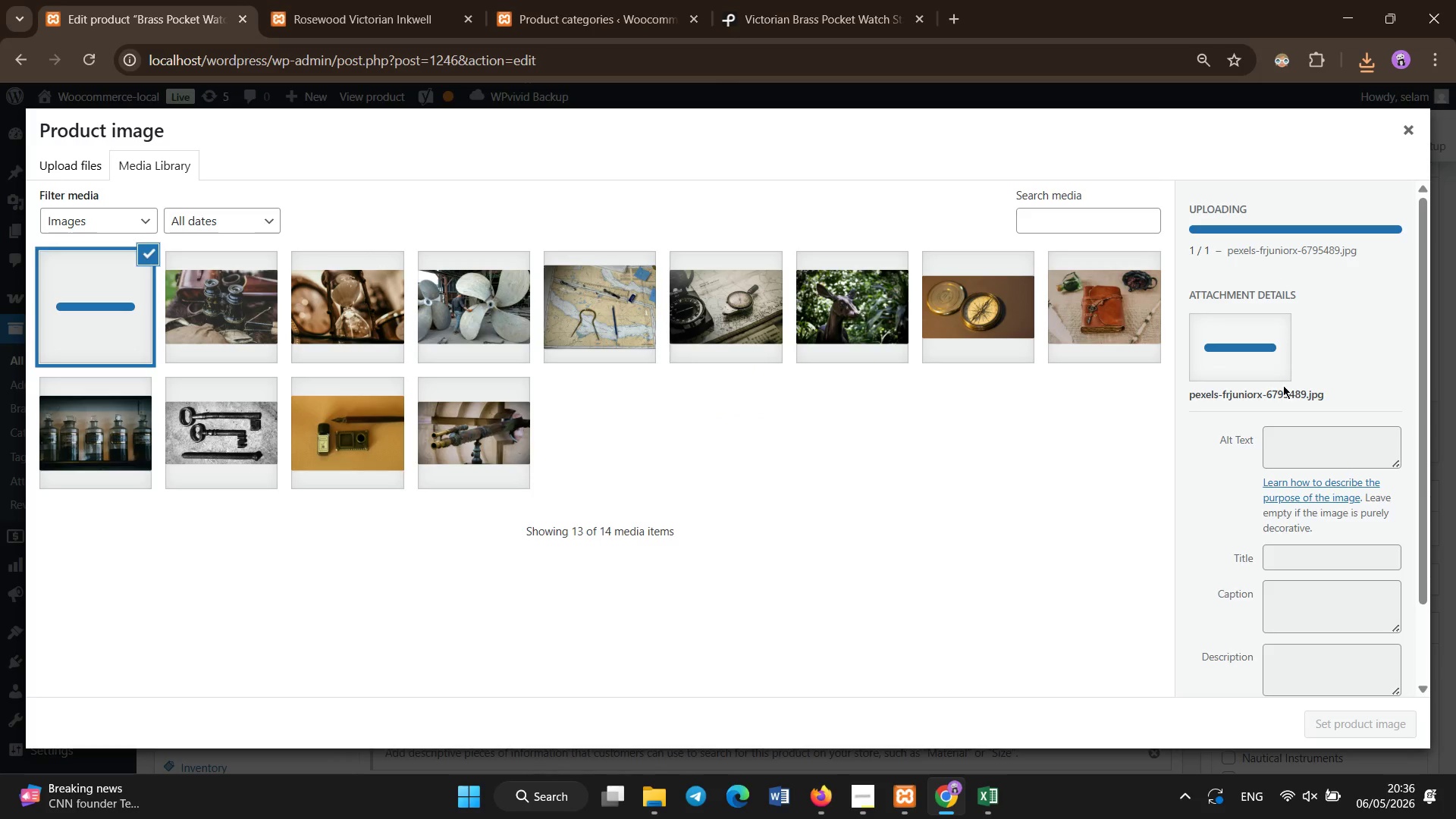 
left_click([1278, 437])
 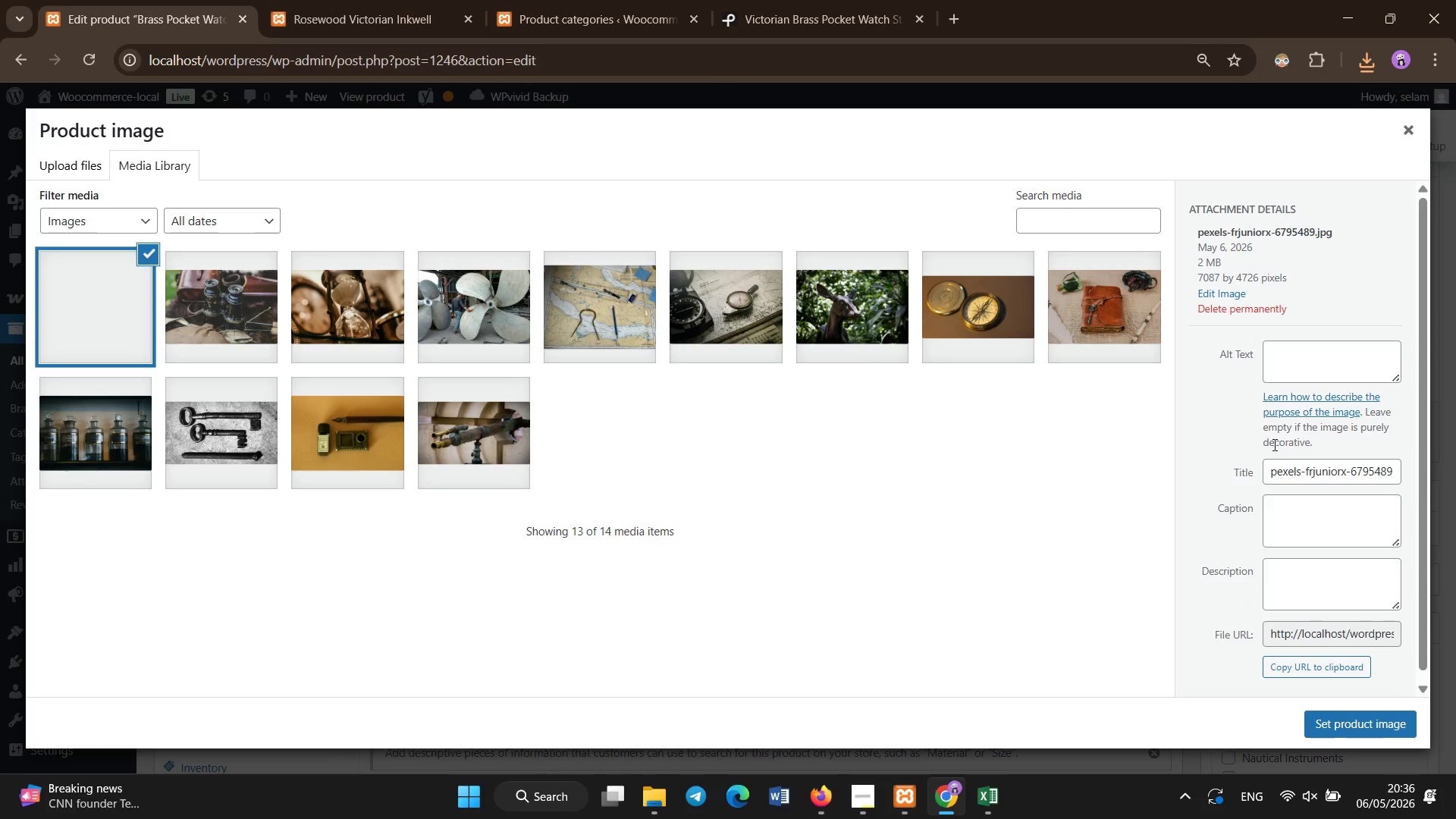 
left_click([1299, 439])
 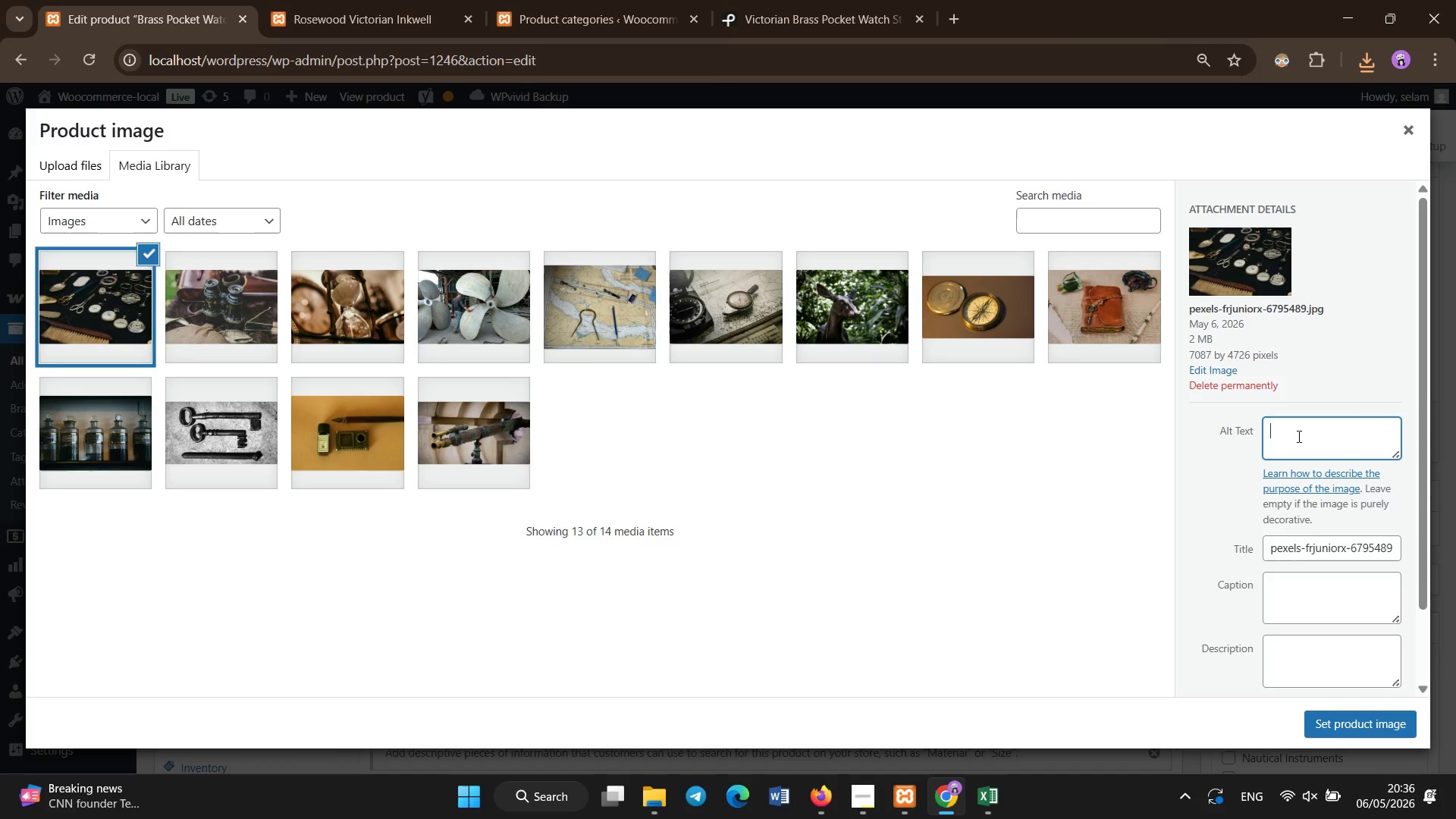 
key(Control+V)
 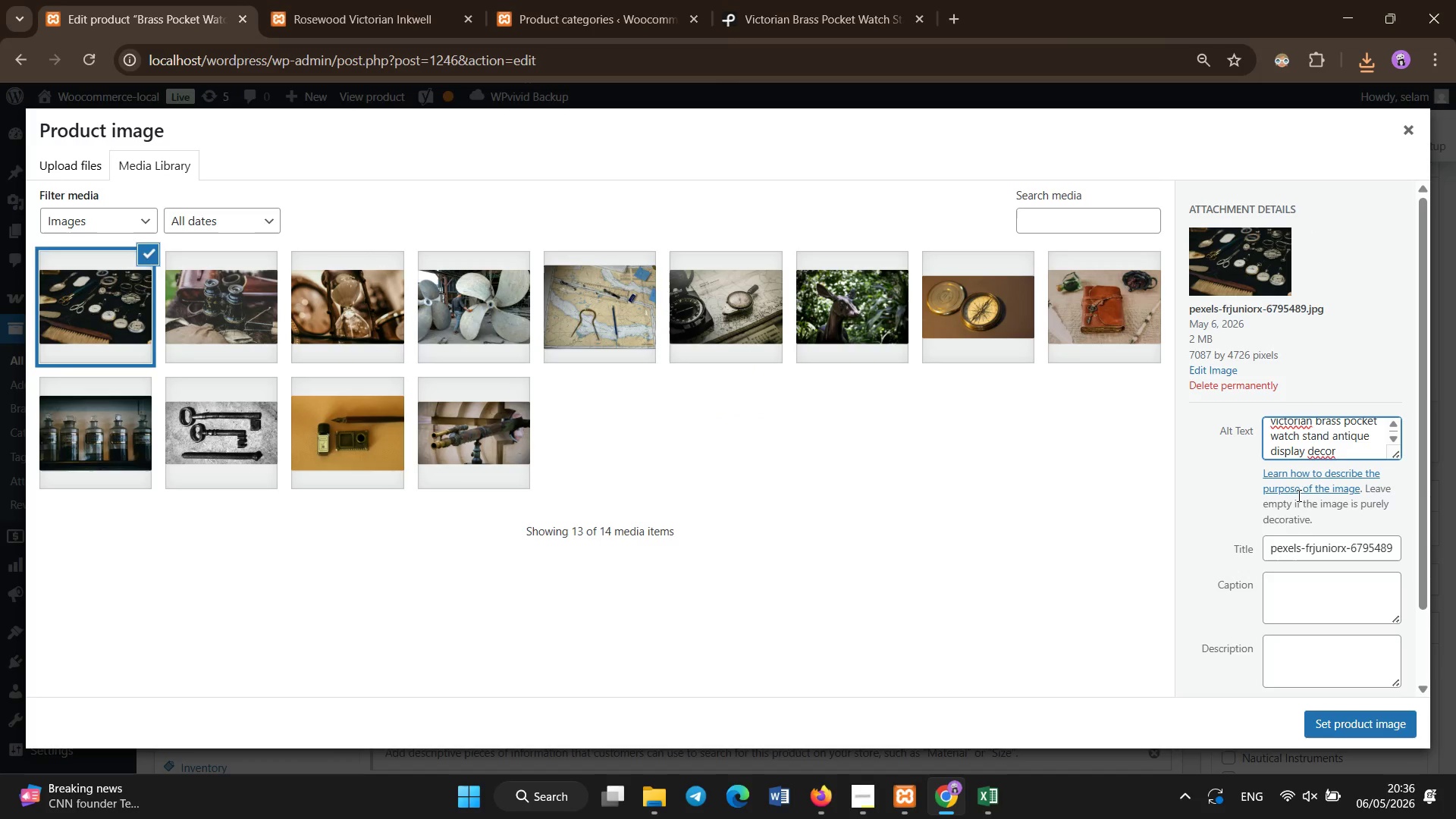 
left_click([1301, 466])
 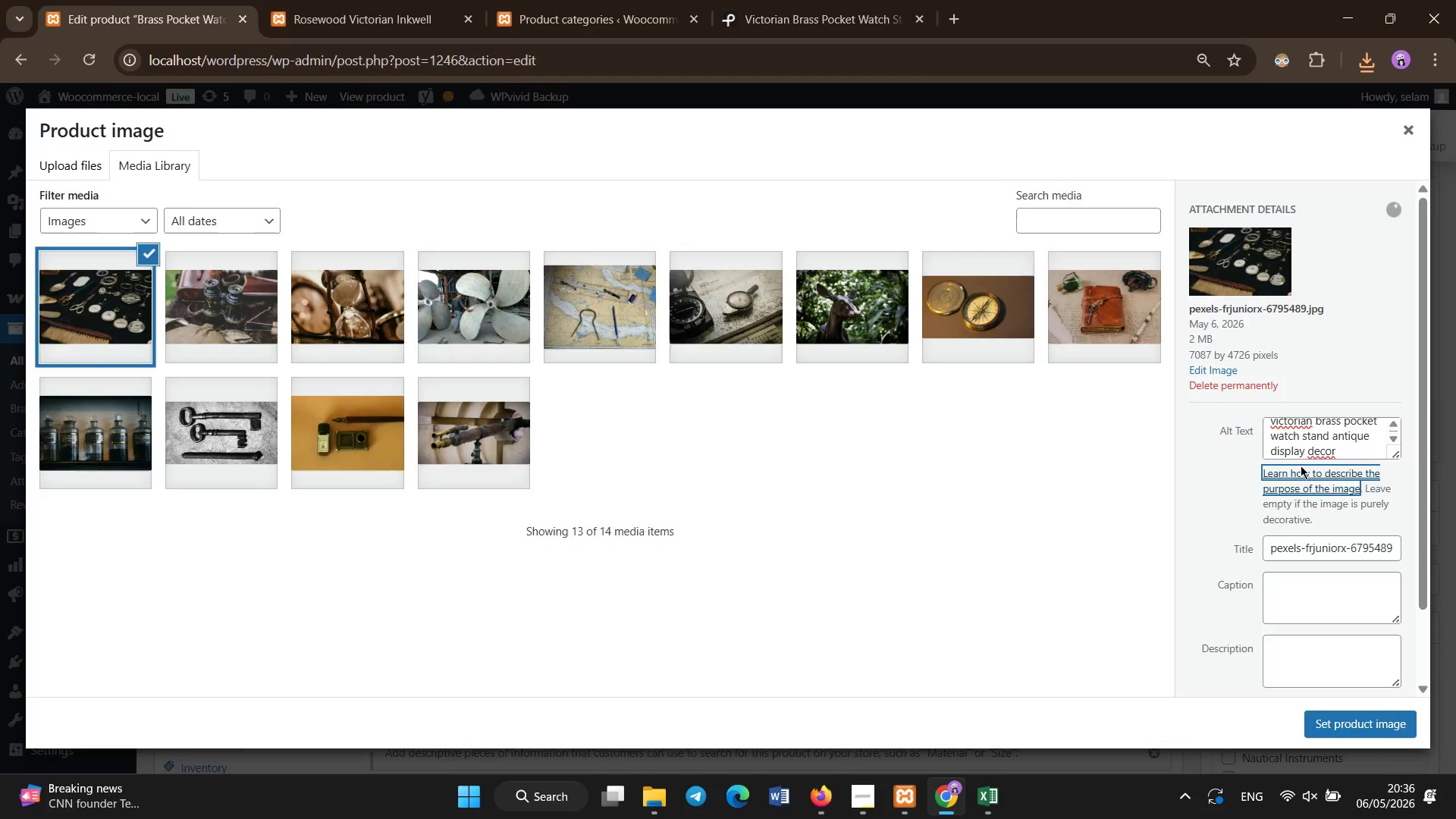 
hold_key(key=ControlLeft, duration=0.42)
 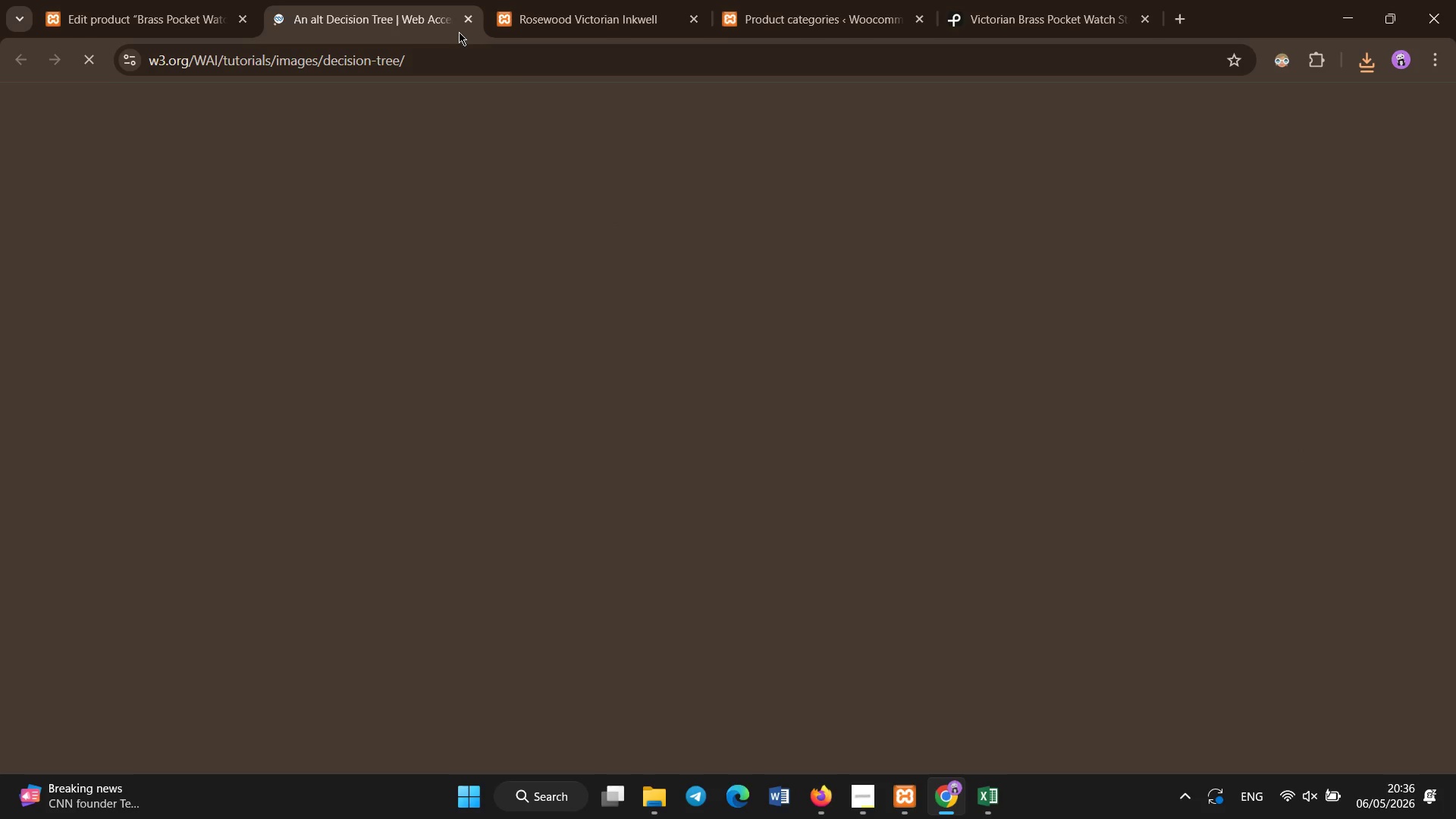 
left_click([465, 21])
 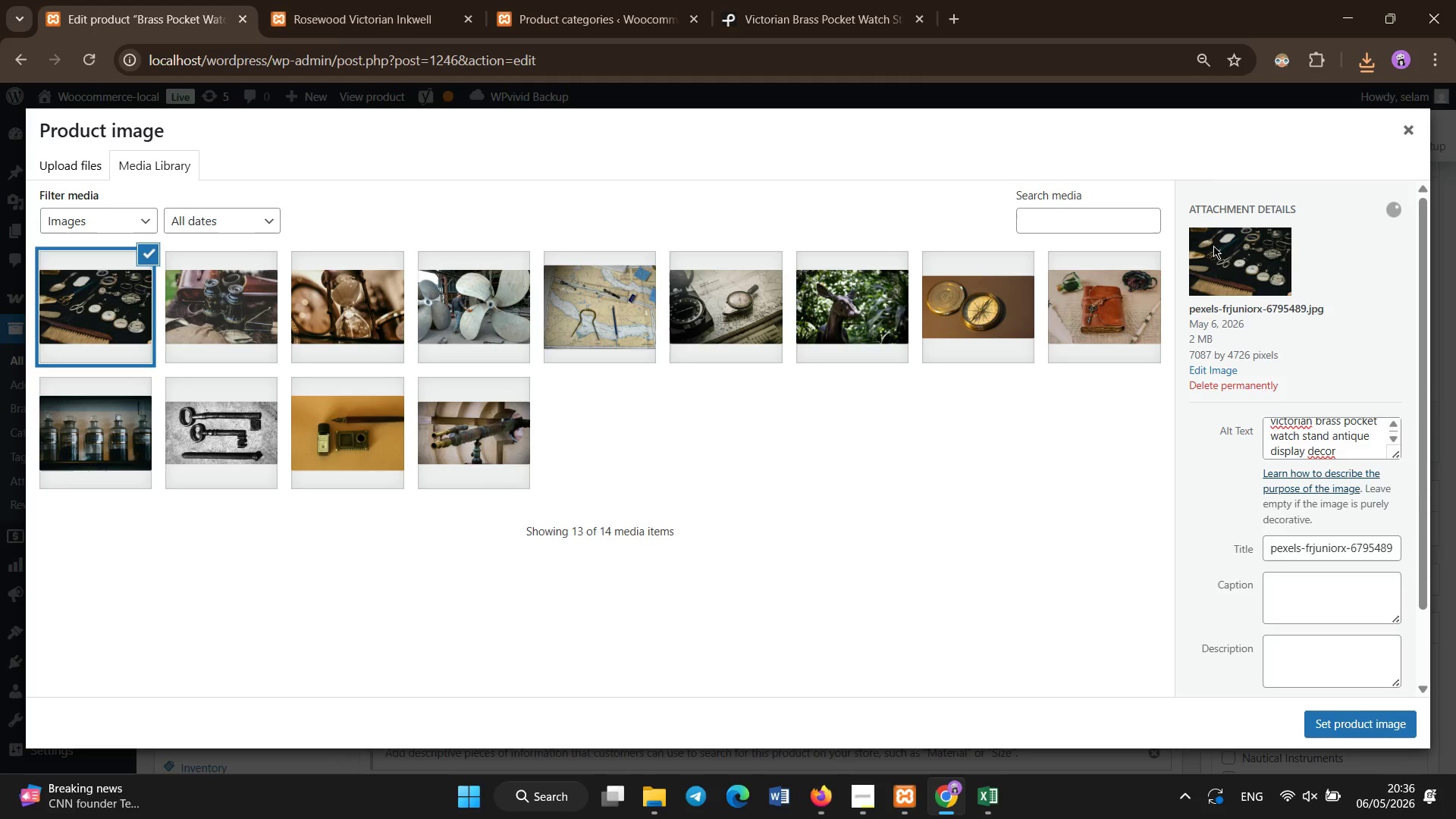 
left_click([1294, 435])
 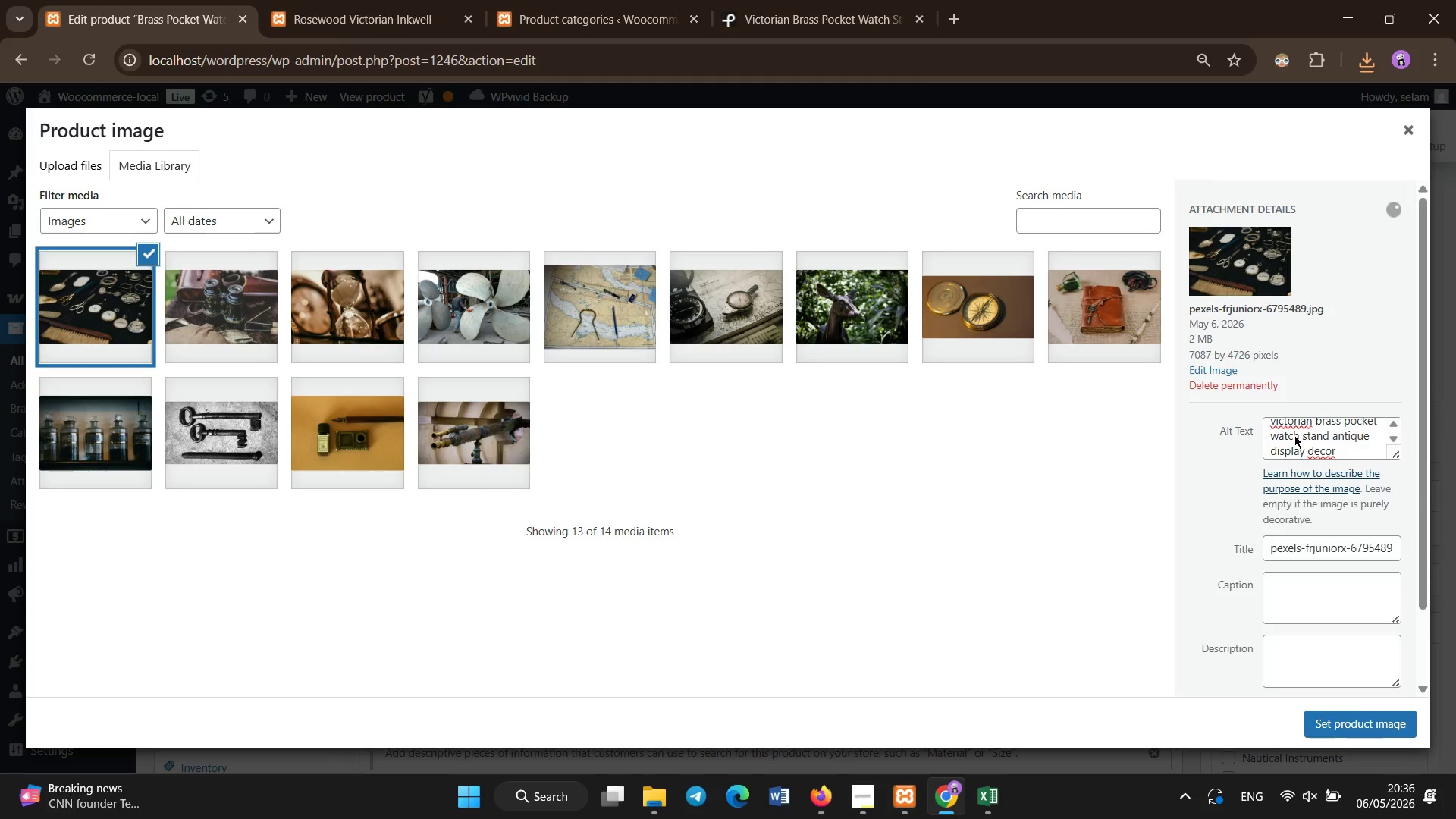 
key(Control+A)
 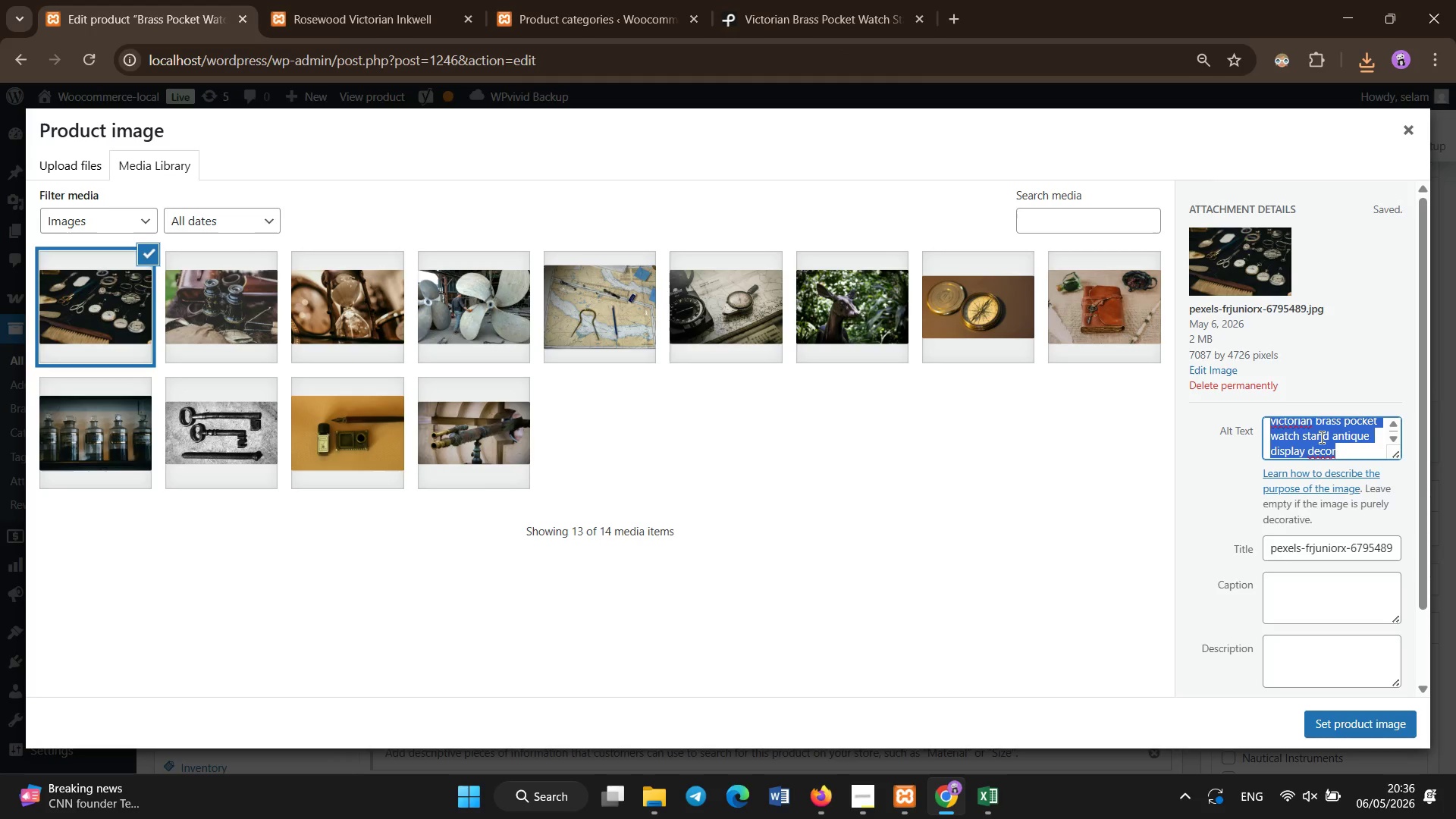 
key(Control+C)
 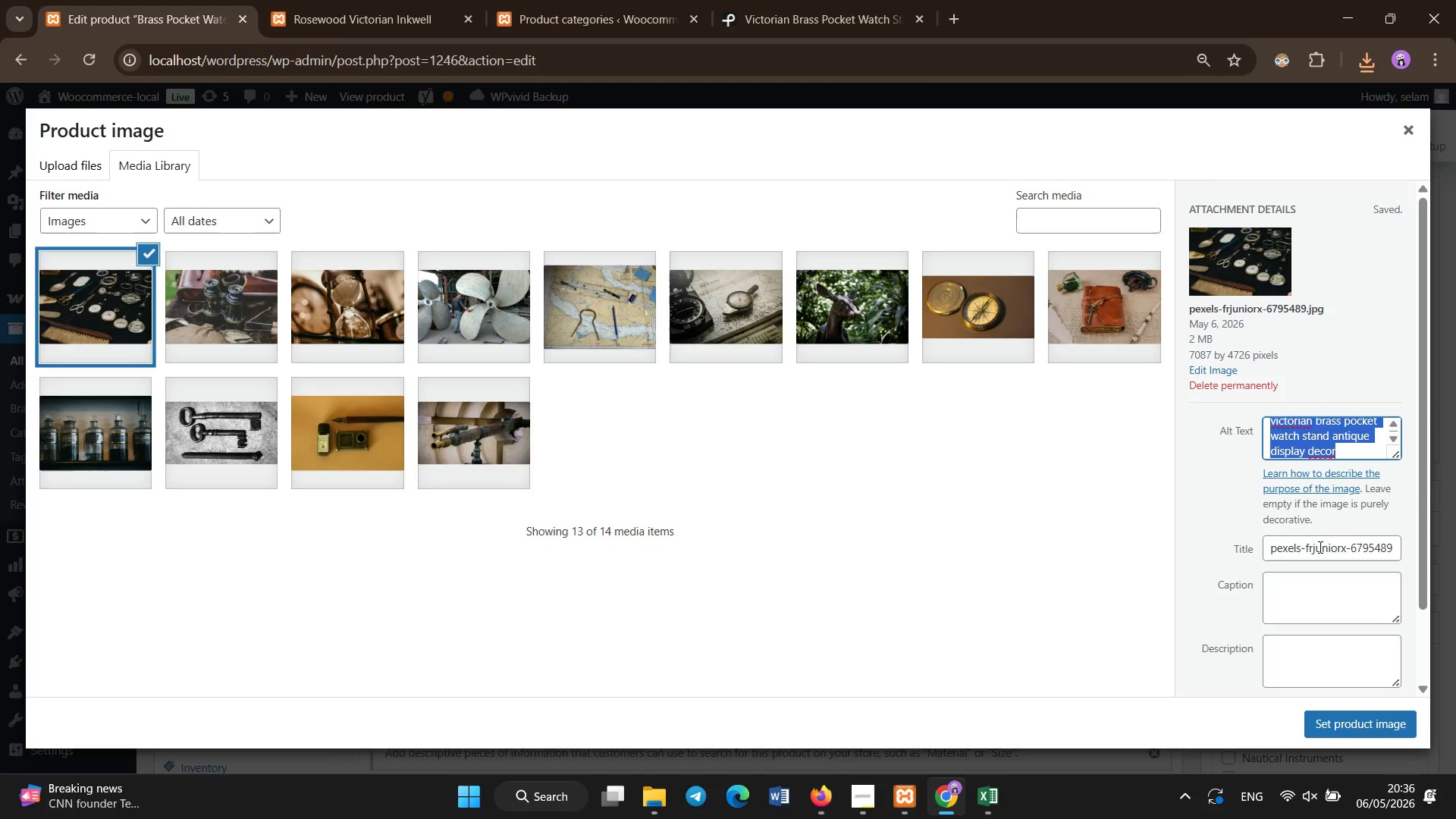 
left_click([1320, 551])
 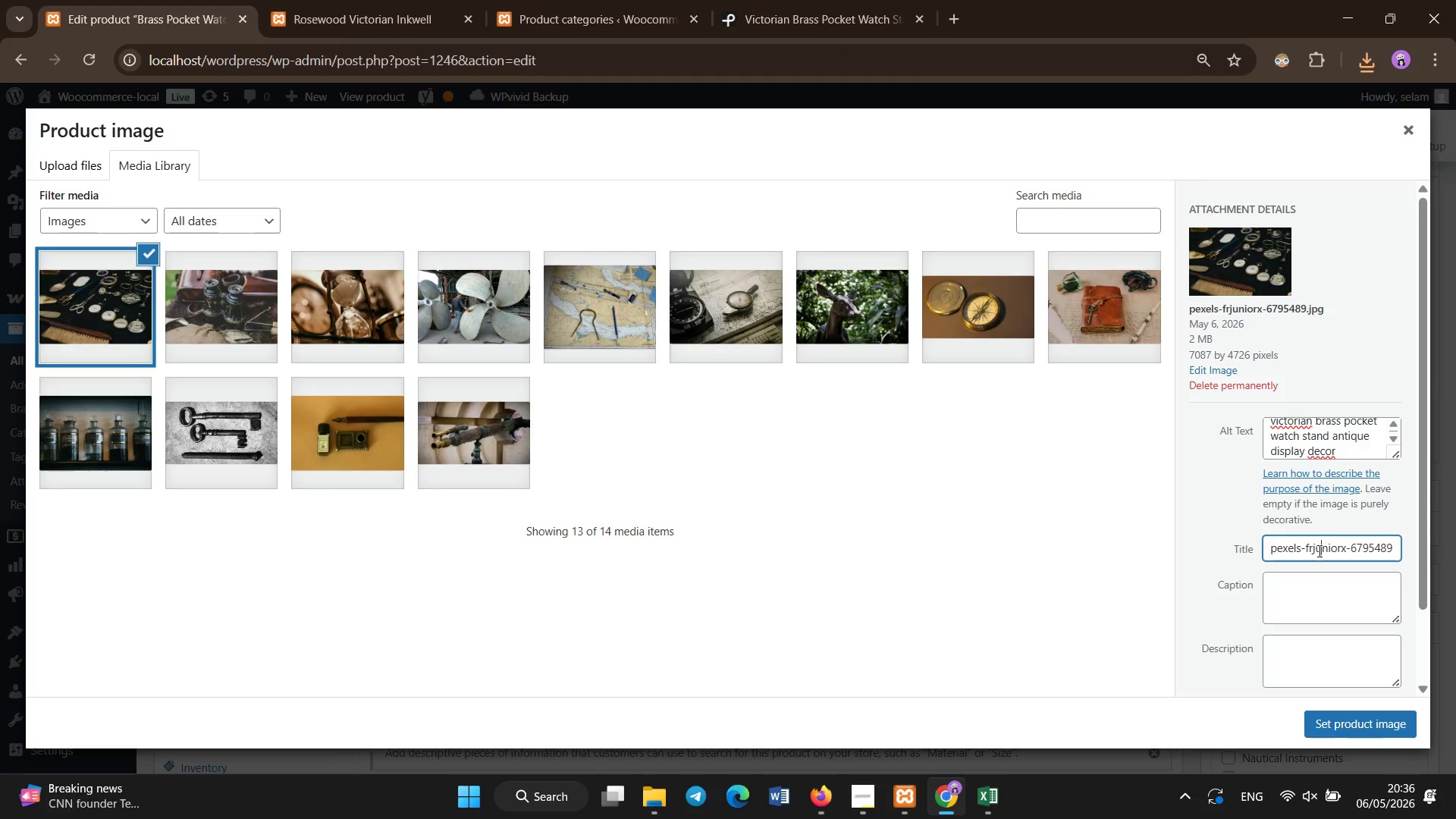 
key(Control+A)
 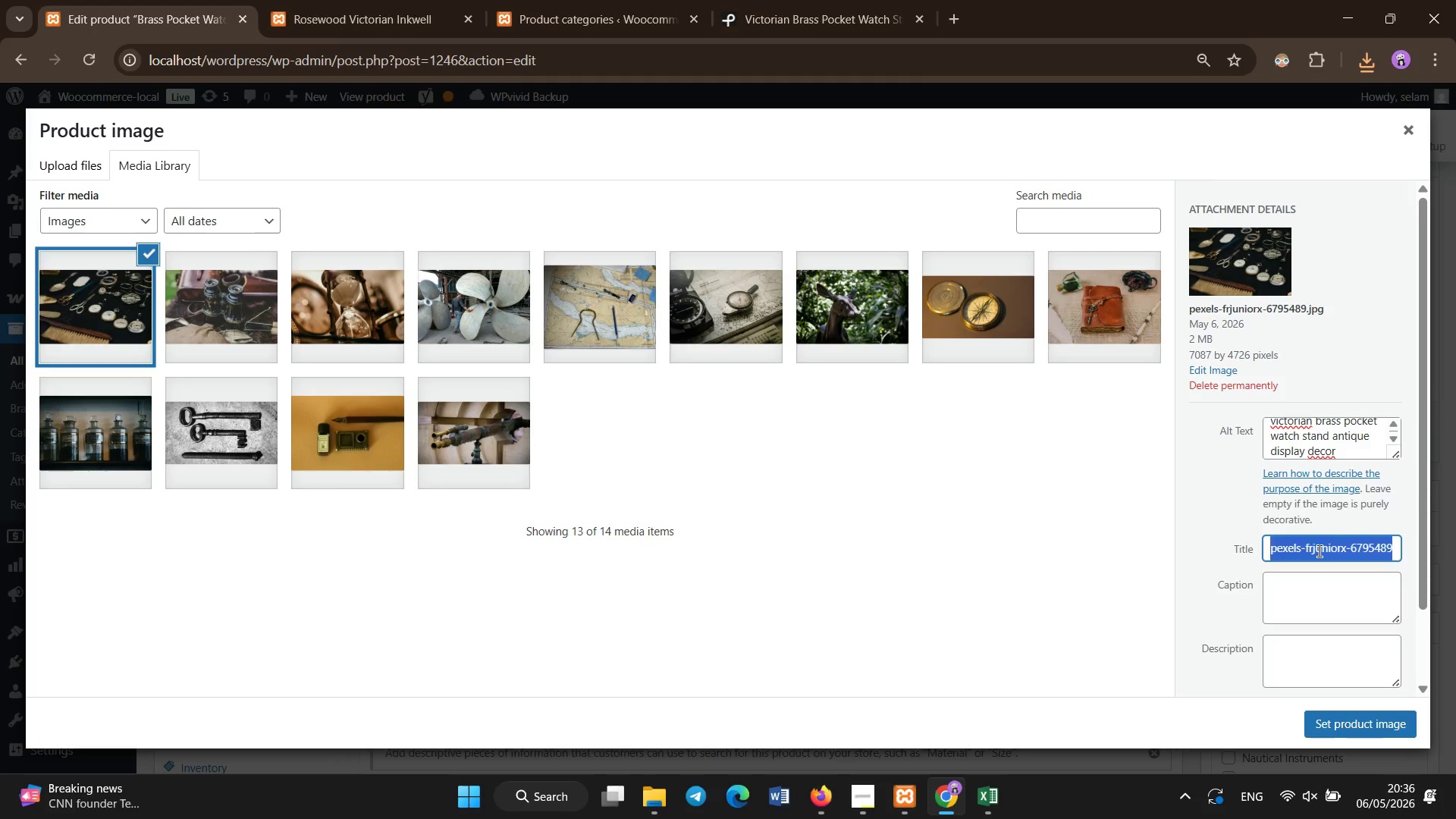 
key(Control+V)
 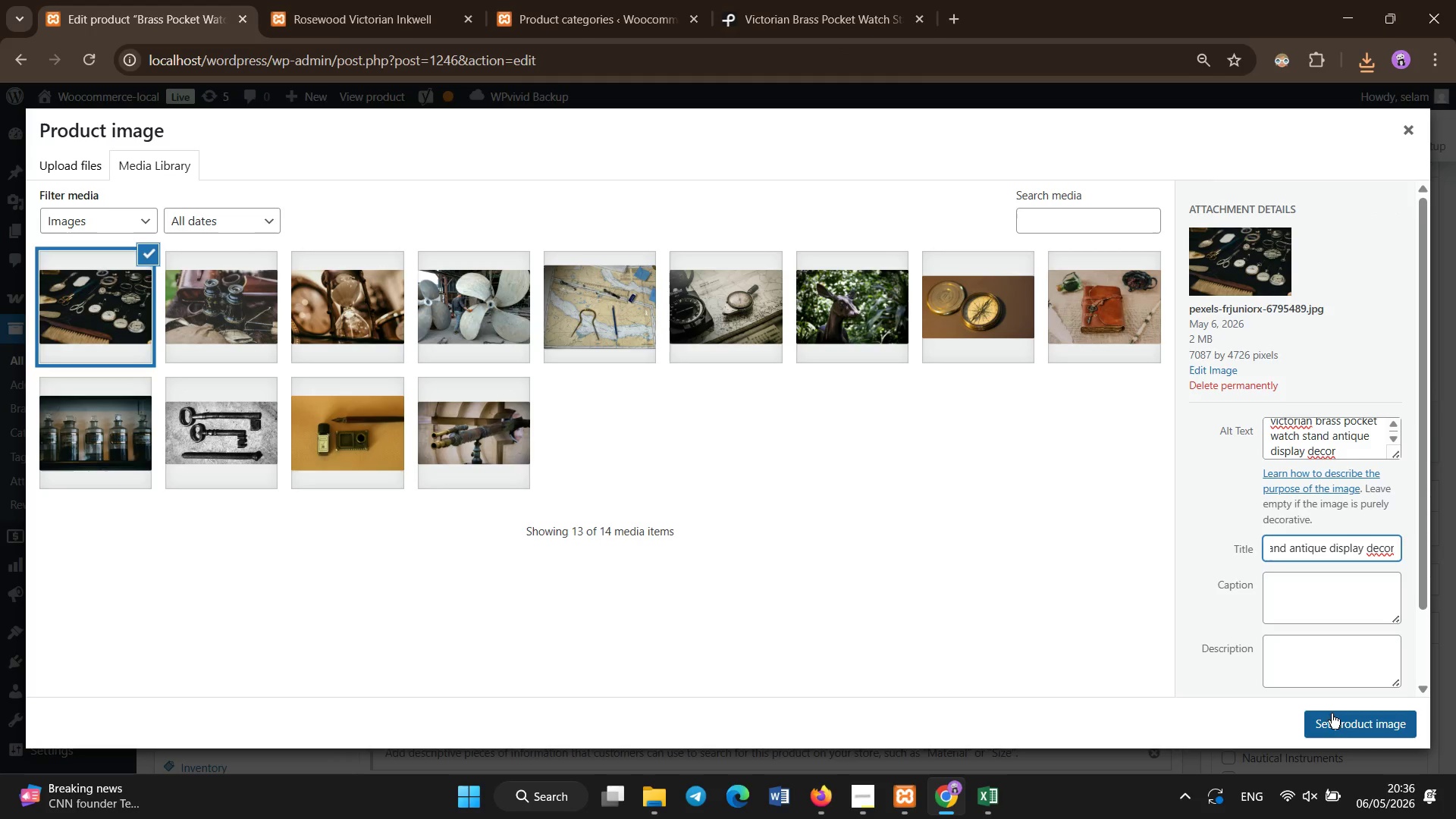 
left_click([1326, 724])
 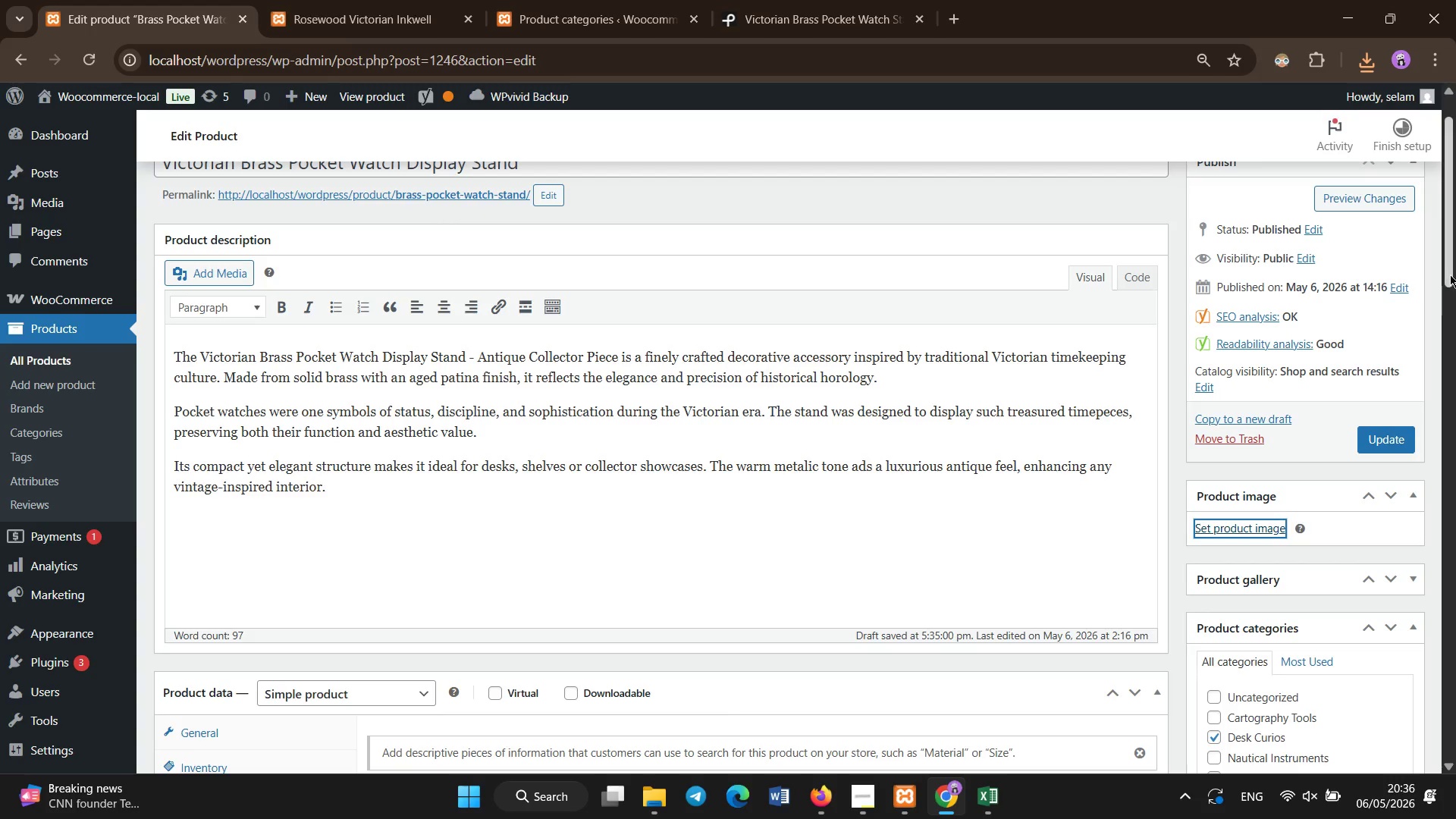 
left_click_drag(start_coordinate=[1450, 275], to_coordinate=[1453, 323])
 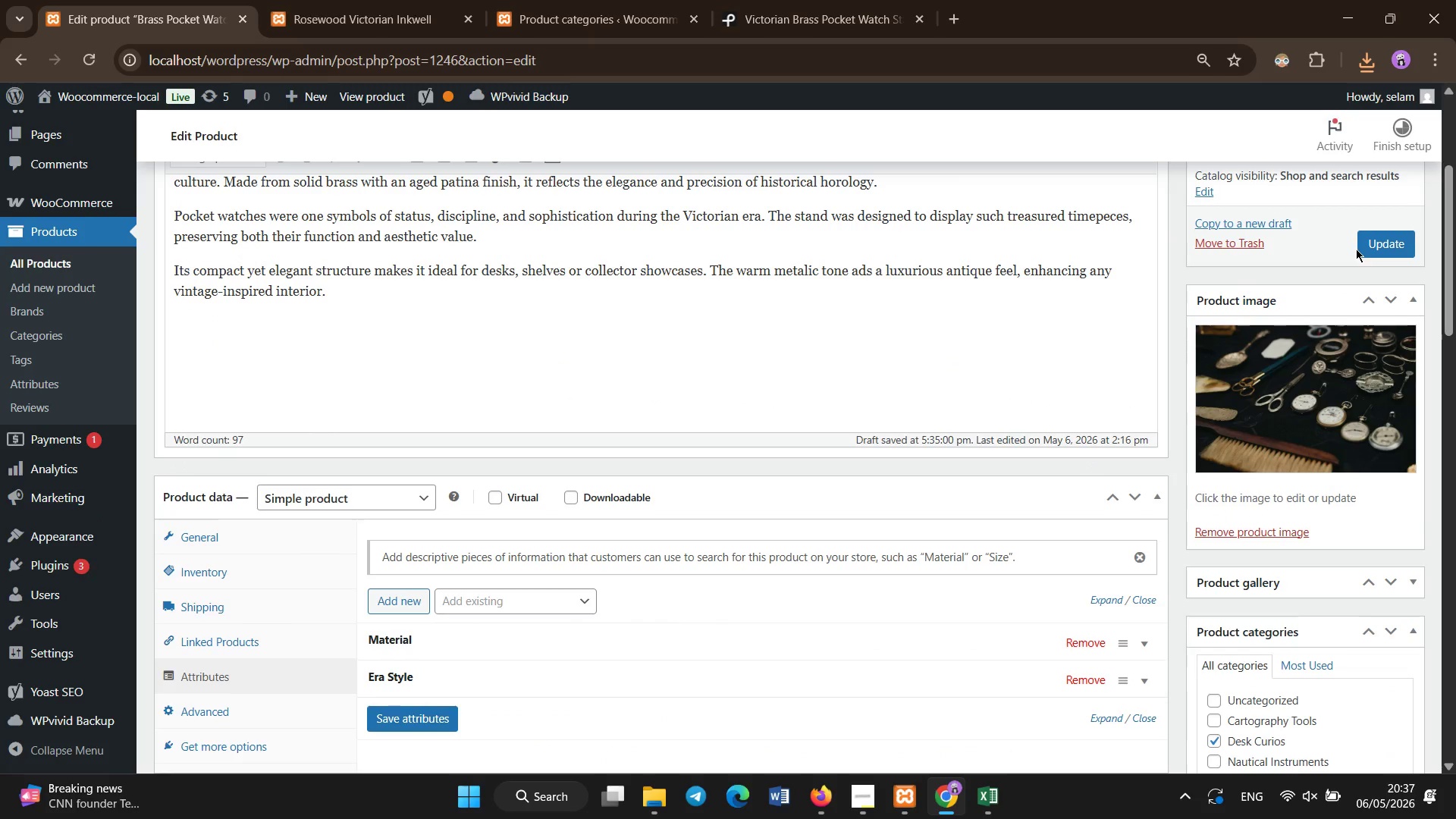 
left_click([1366, 245])
 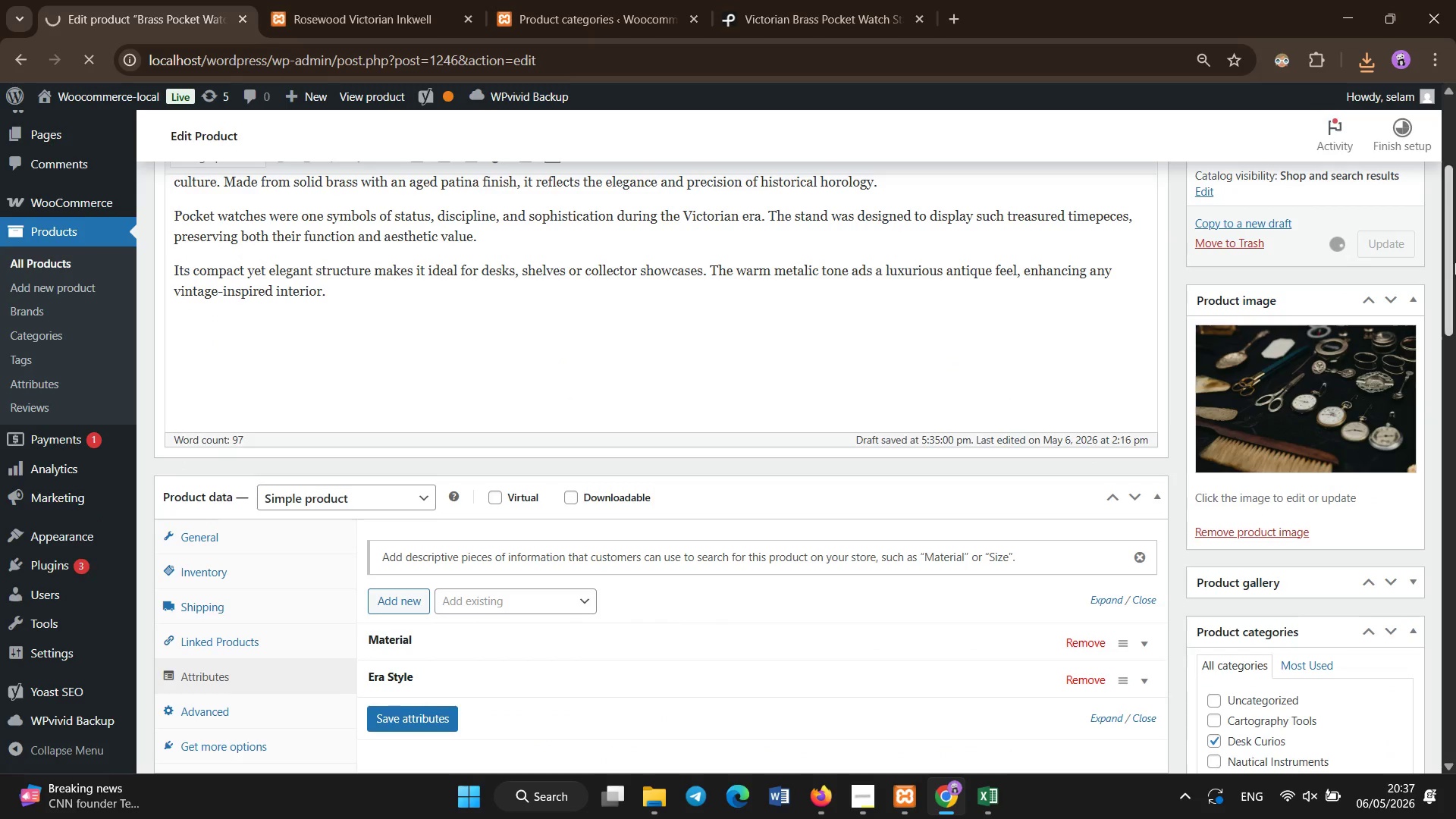 
left_click_drag(start_coordinate=[1455, 263], to_coordinate=[1455, 115])
 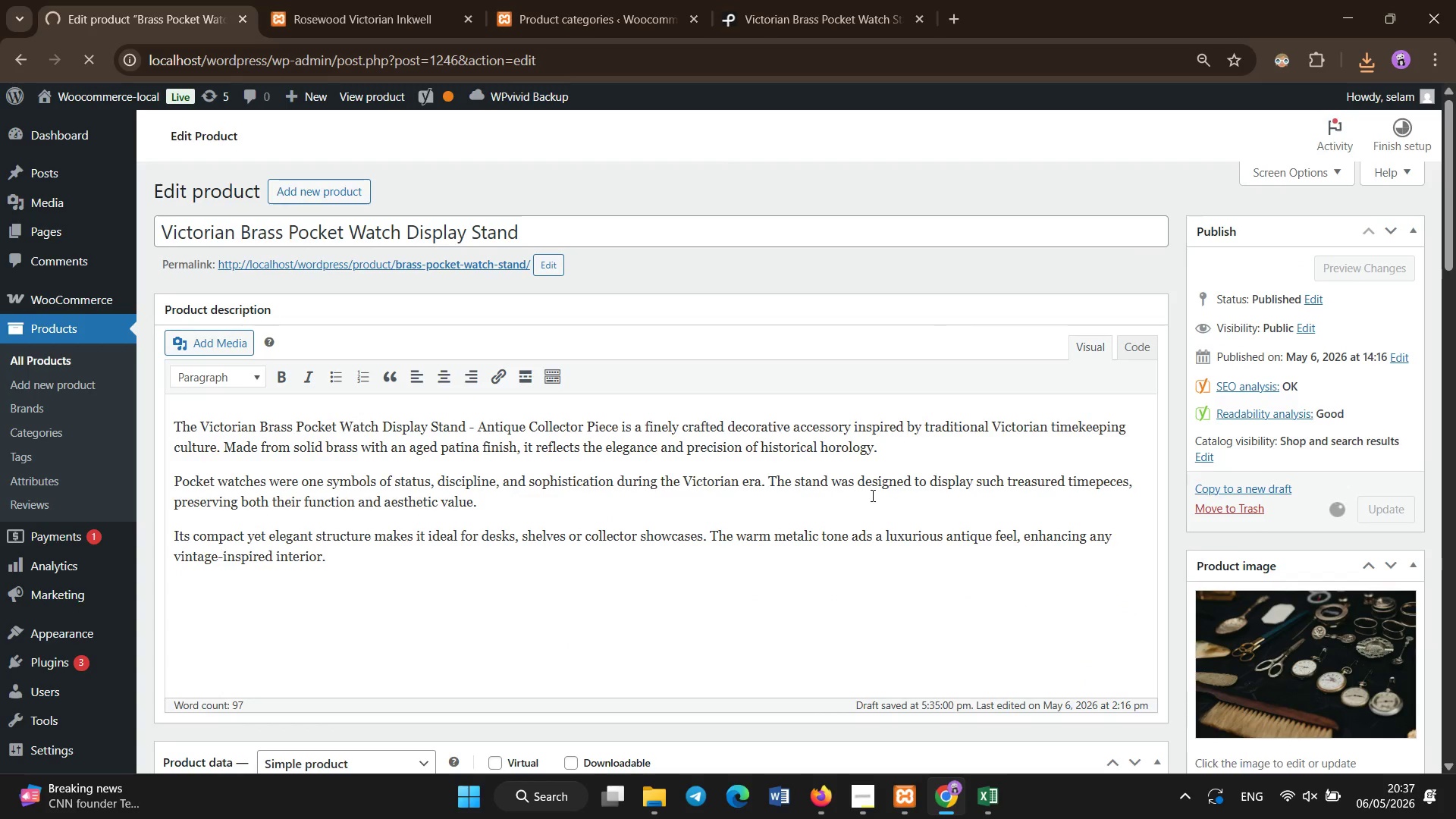 
left_click([868, 797])